 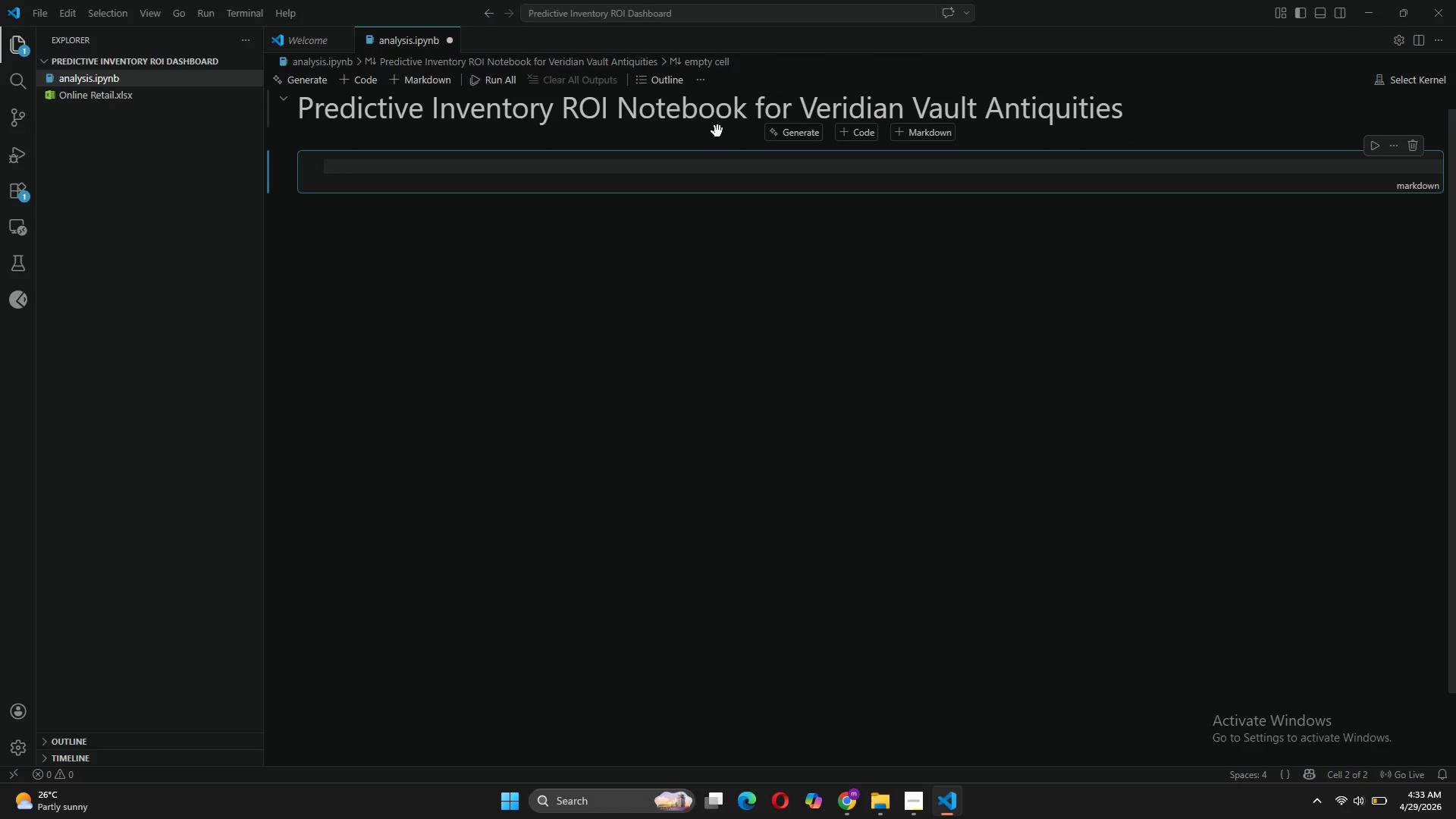 
hold_key(key=ShiftLeft, duration=2.11)
 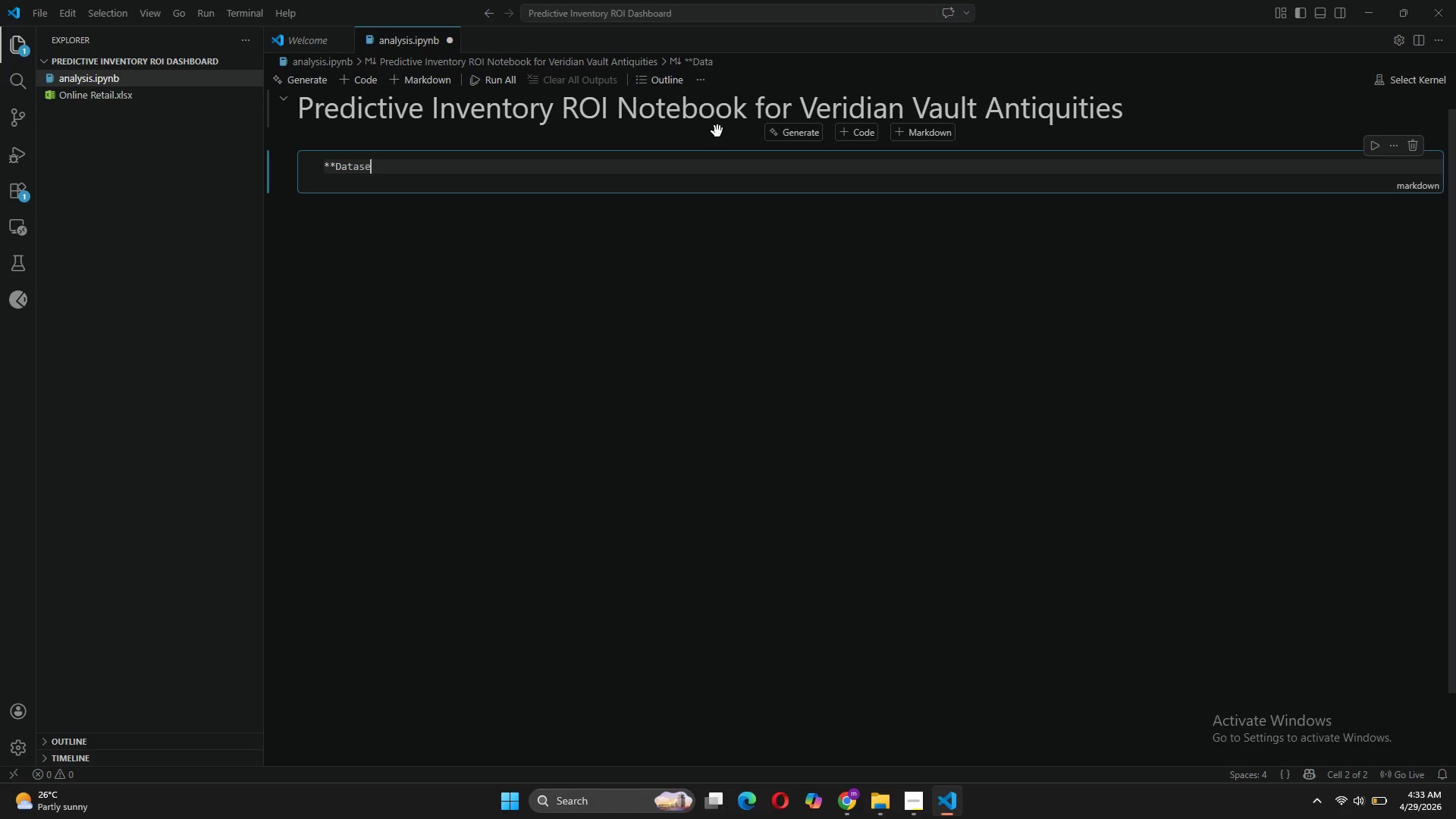 
hold_key(key=ShiftLeft, duration=0.66)
 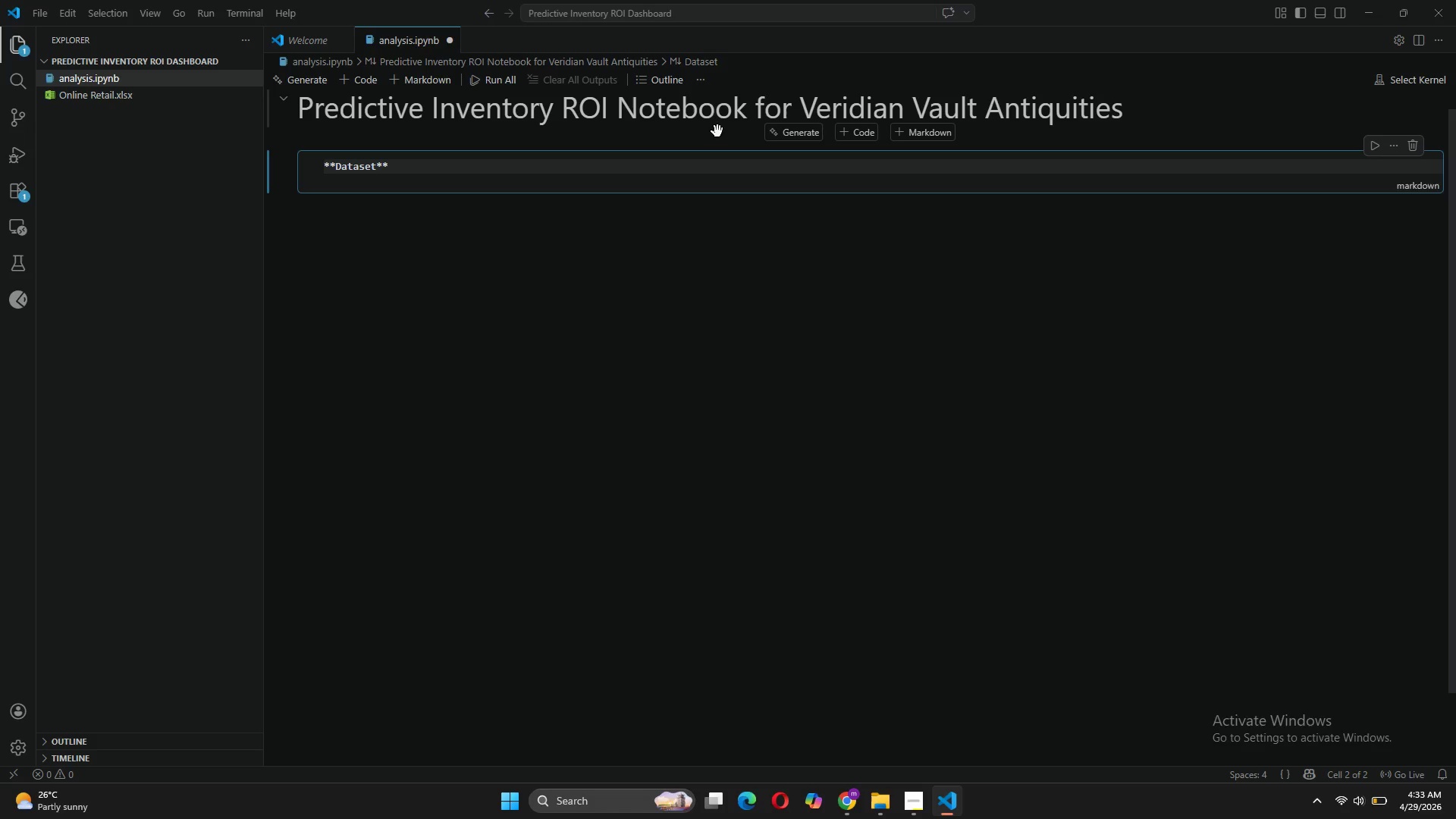 
hold_key(key=ShiftLeft, duration=0.33)
 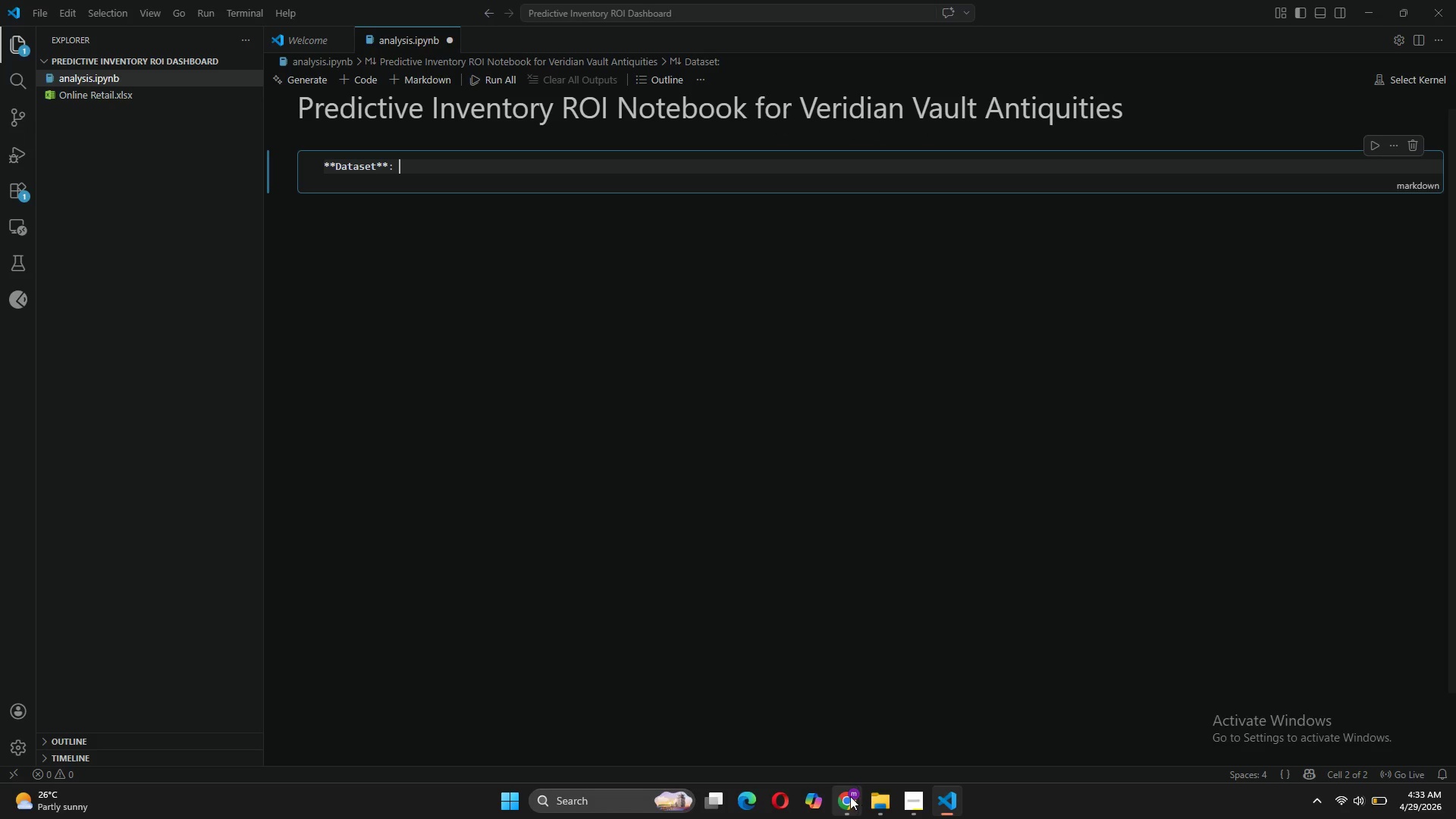 
left_click([874, 733])
 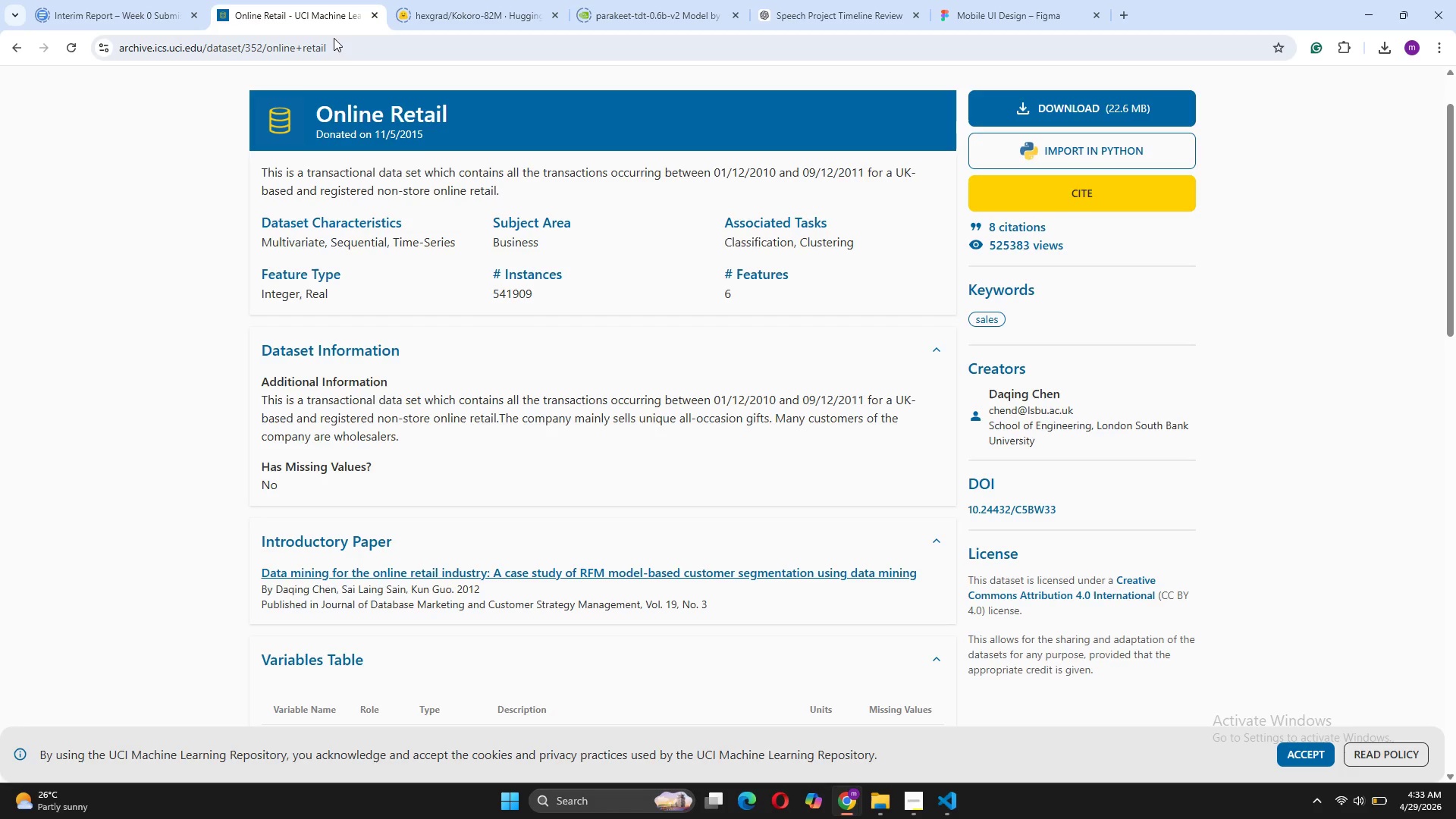 
left_click([344, 46])
 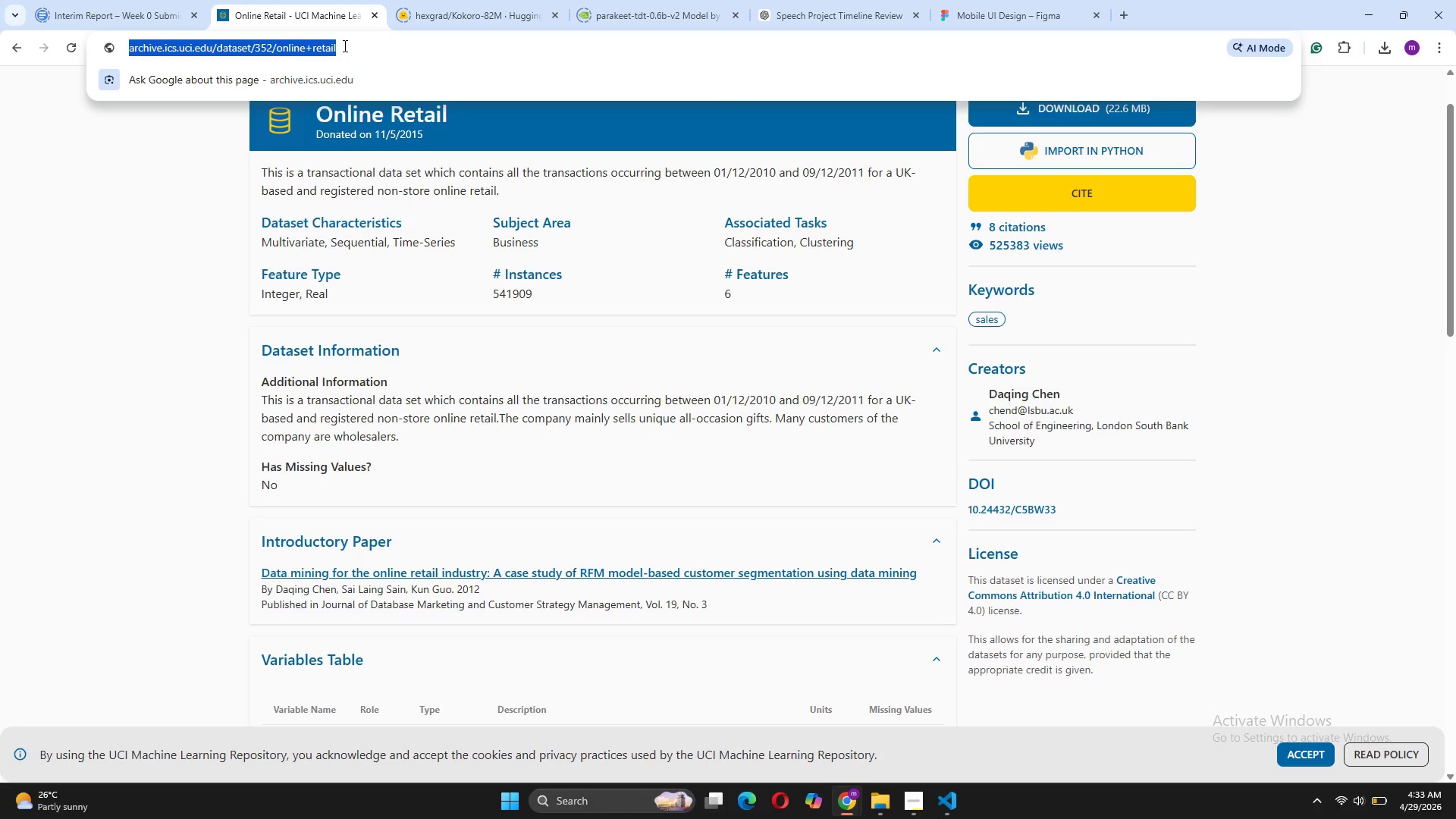 
key(Control+C)
 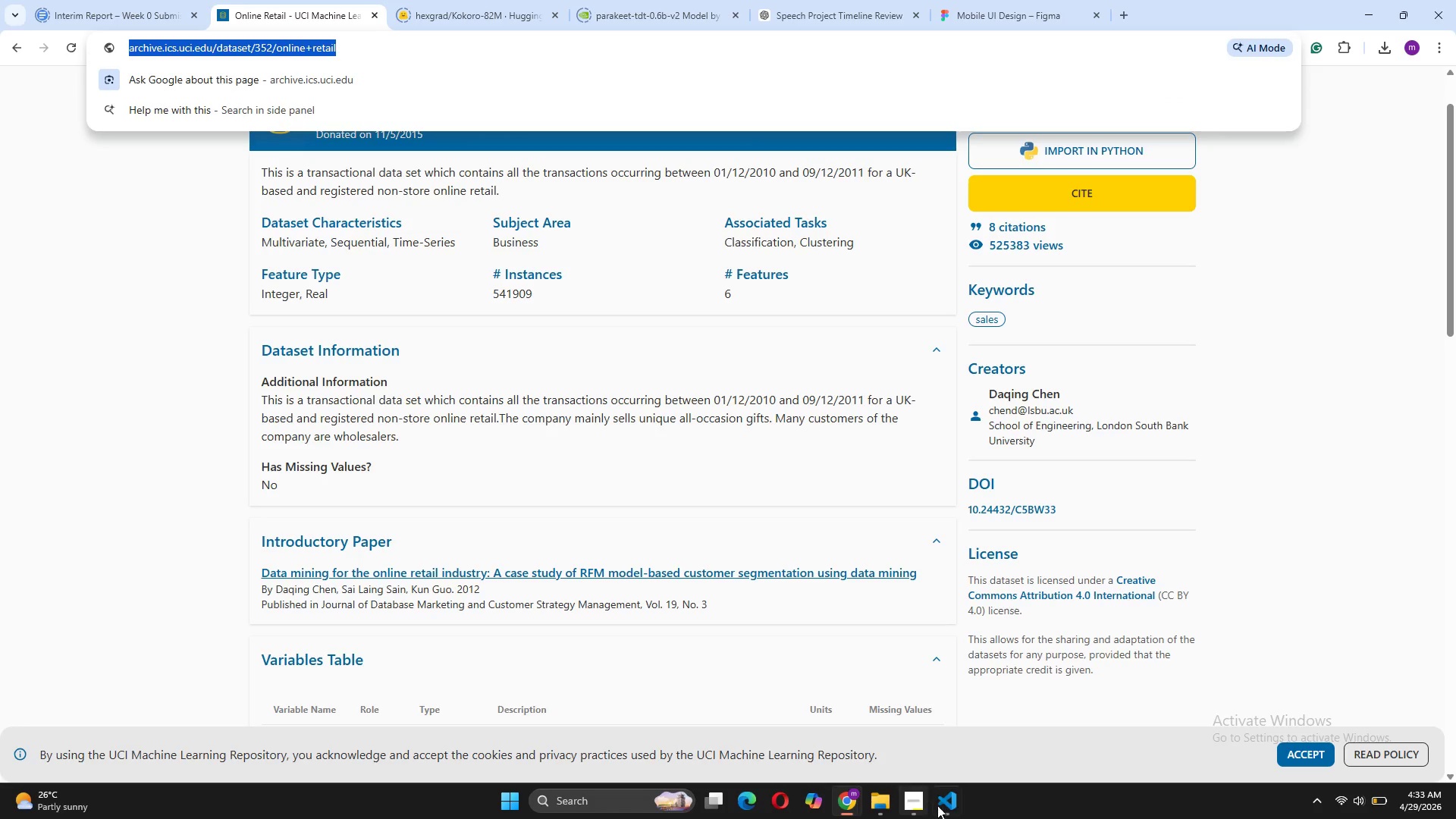 
left_click([967, 768])
 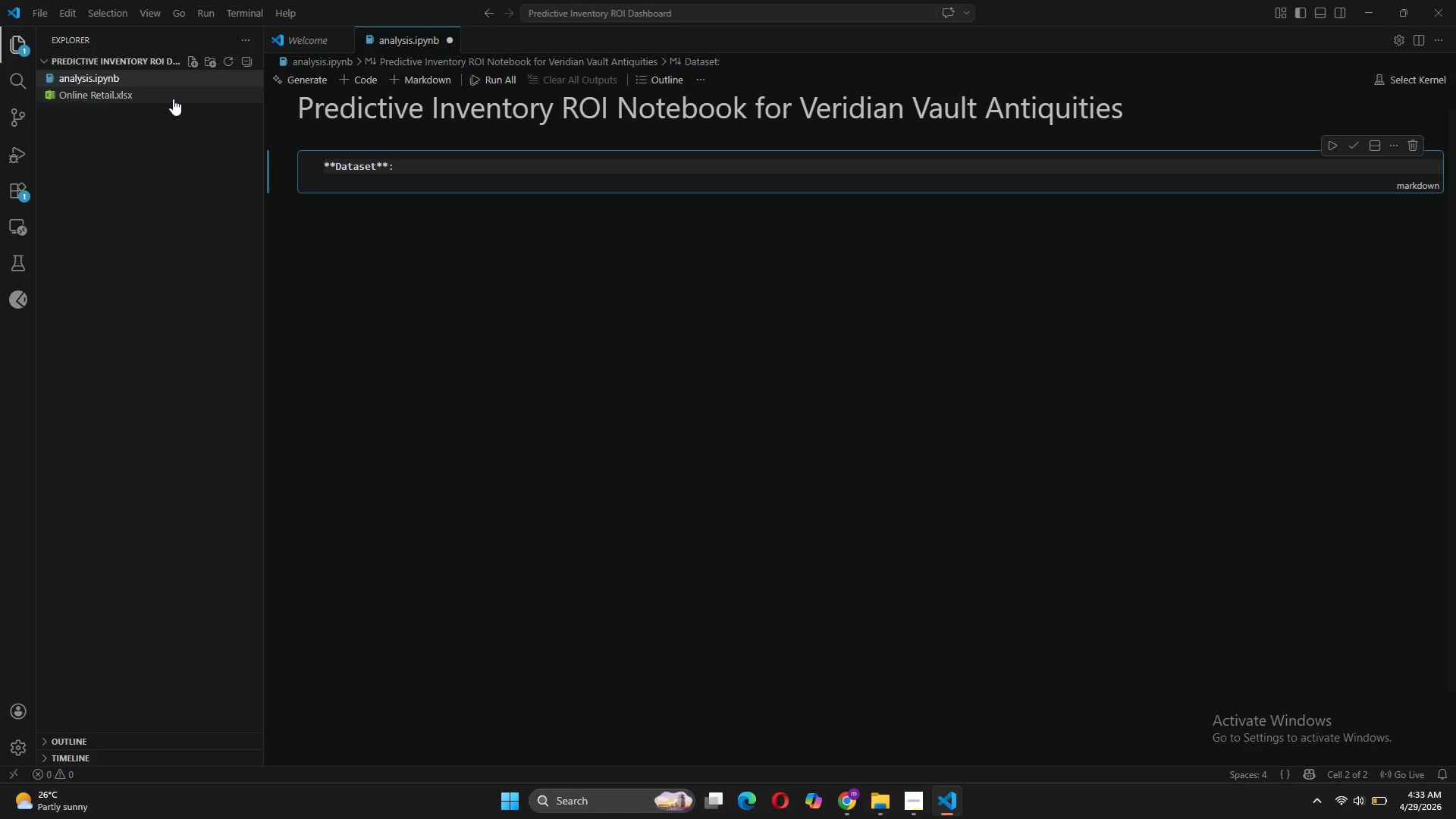 
key(Control+V)
 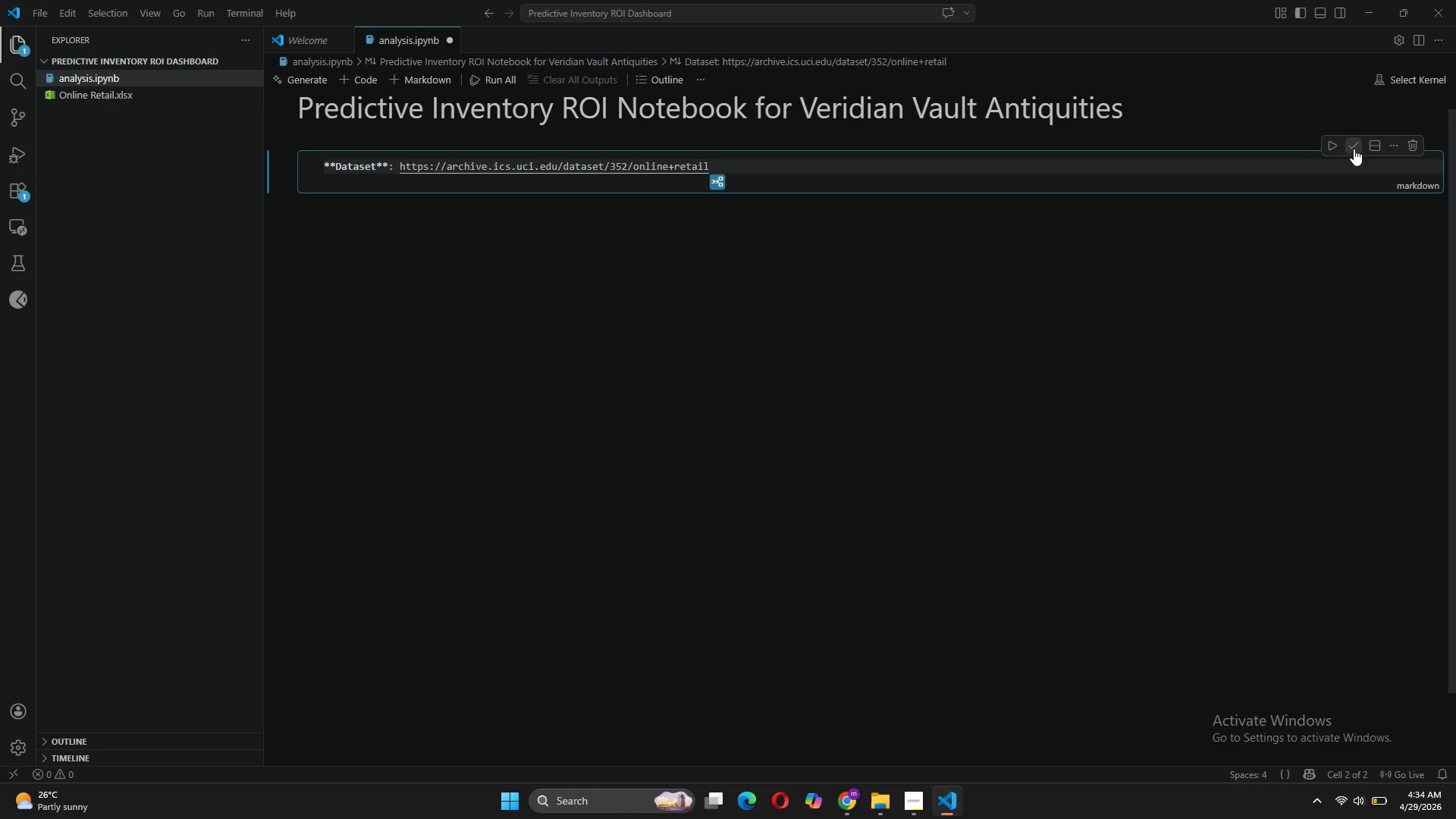 
wait(10.72)
 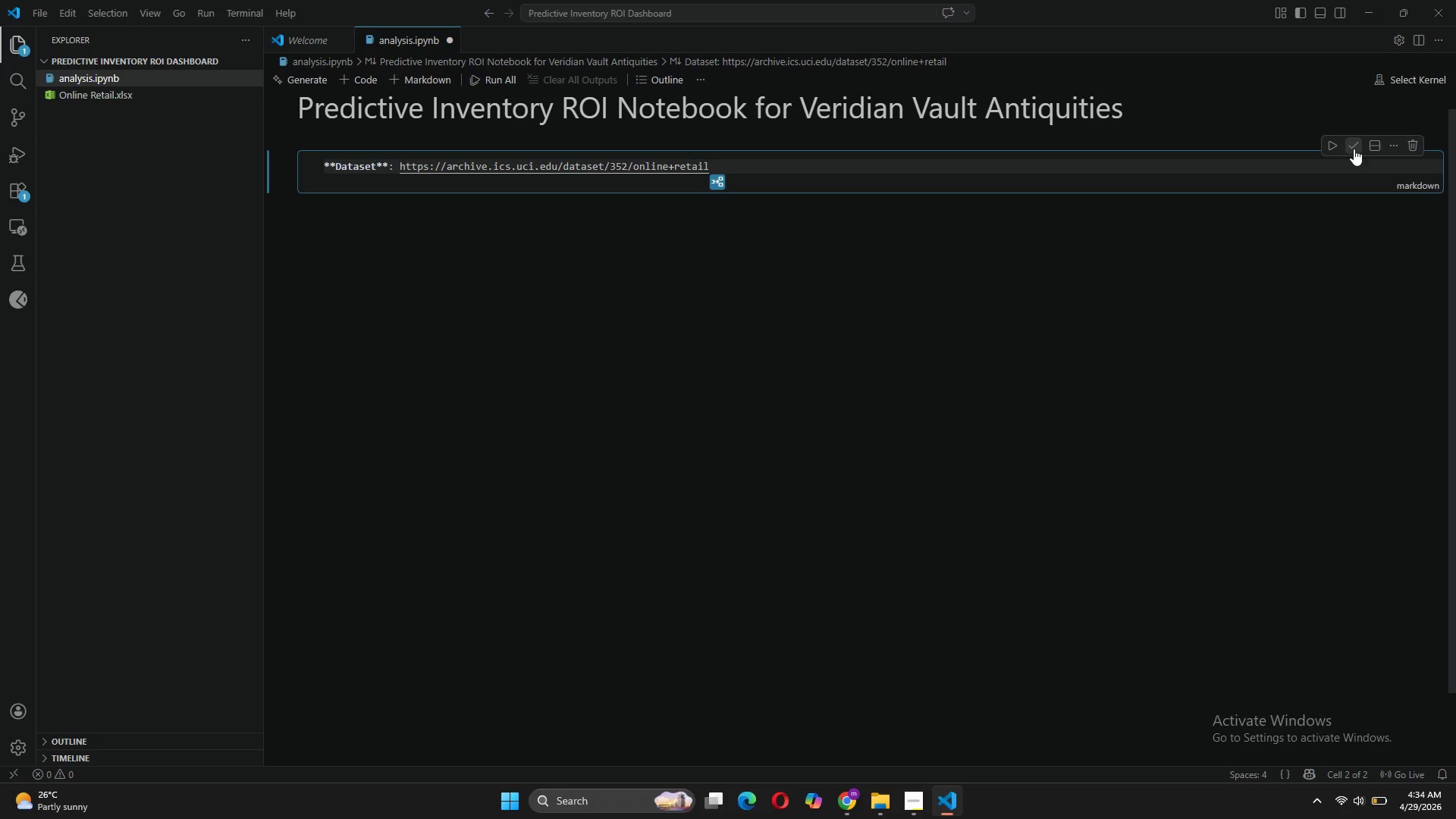 
key(Shift+Enter)
 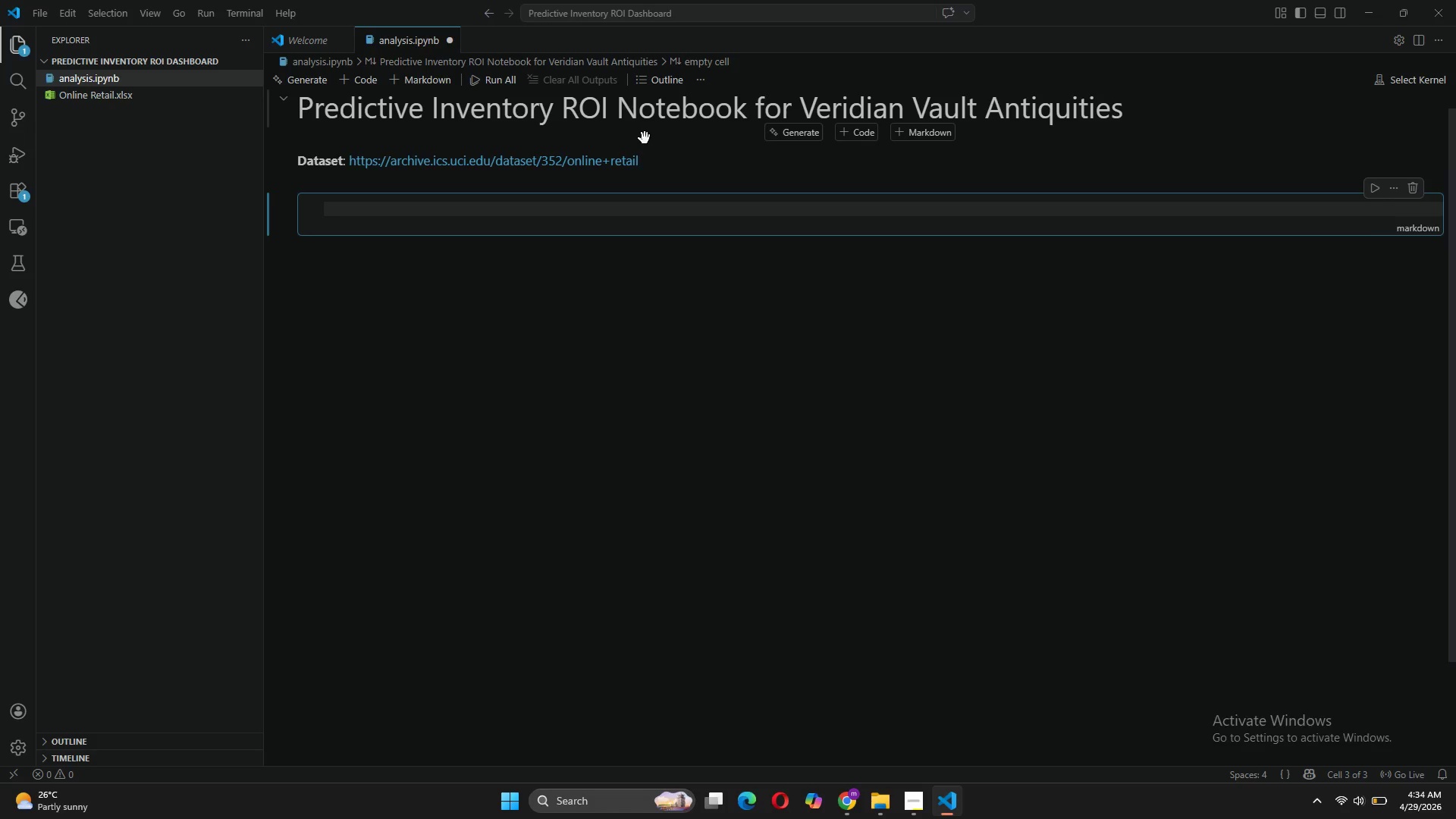 
type(this )
key(Backspace)
key(Backspace)
key(Backspace)
key(Backspace)
key(Backspace)
type(This notebook)
 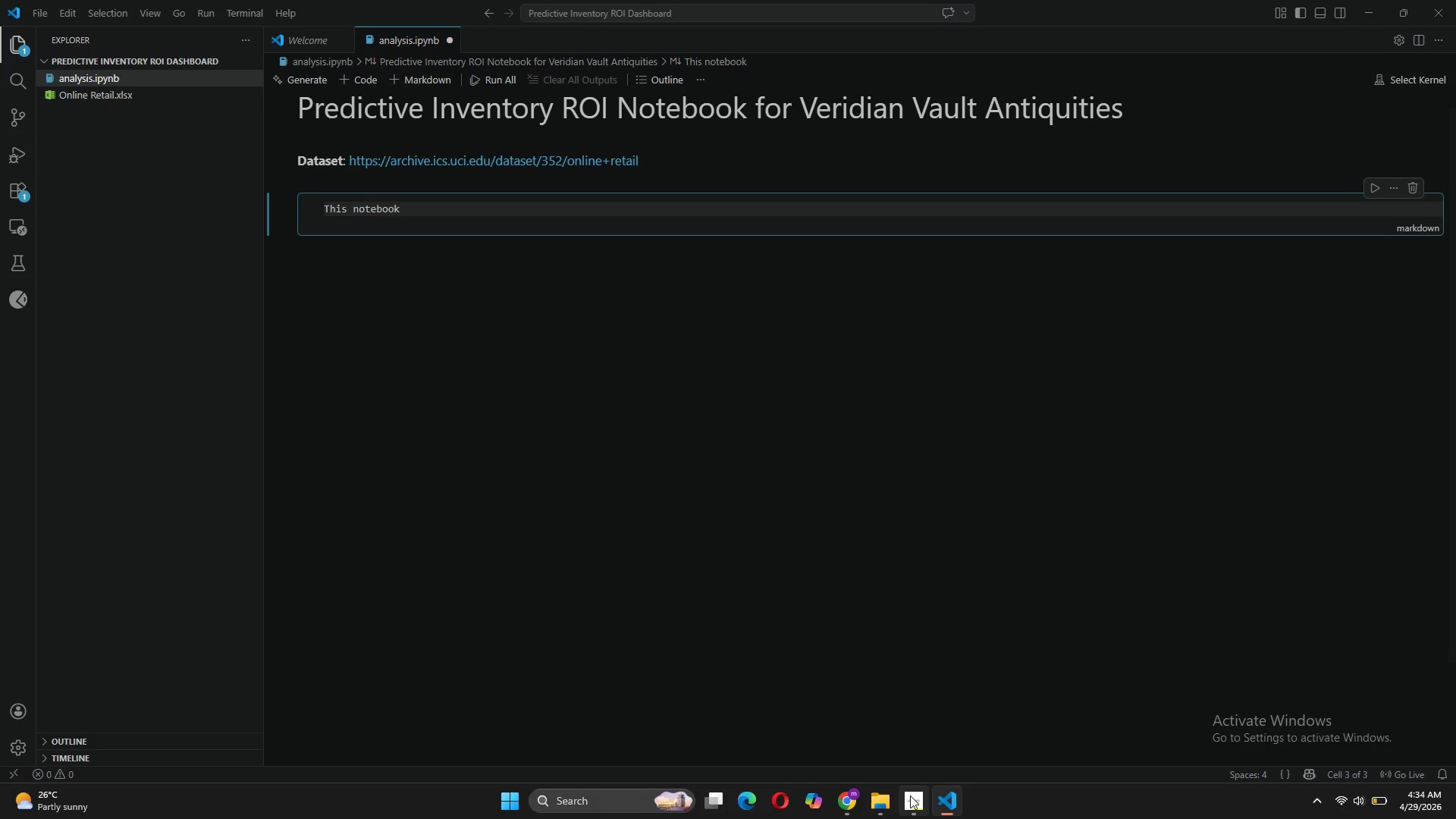 
left_click([924, 752])